 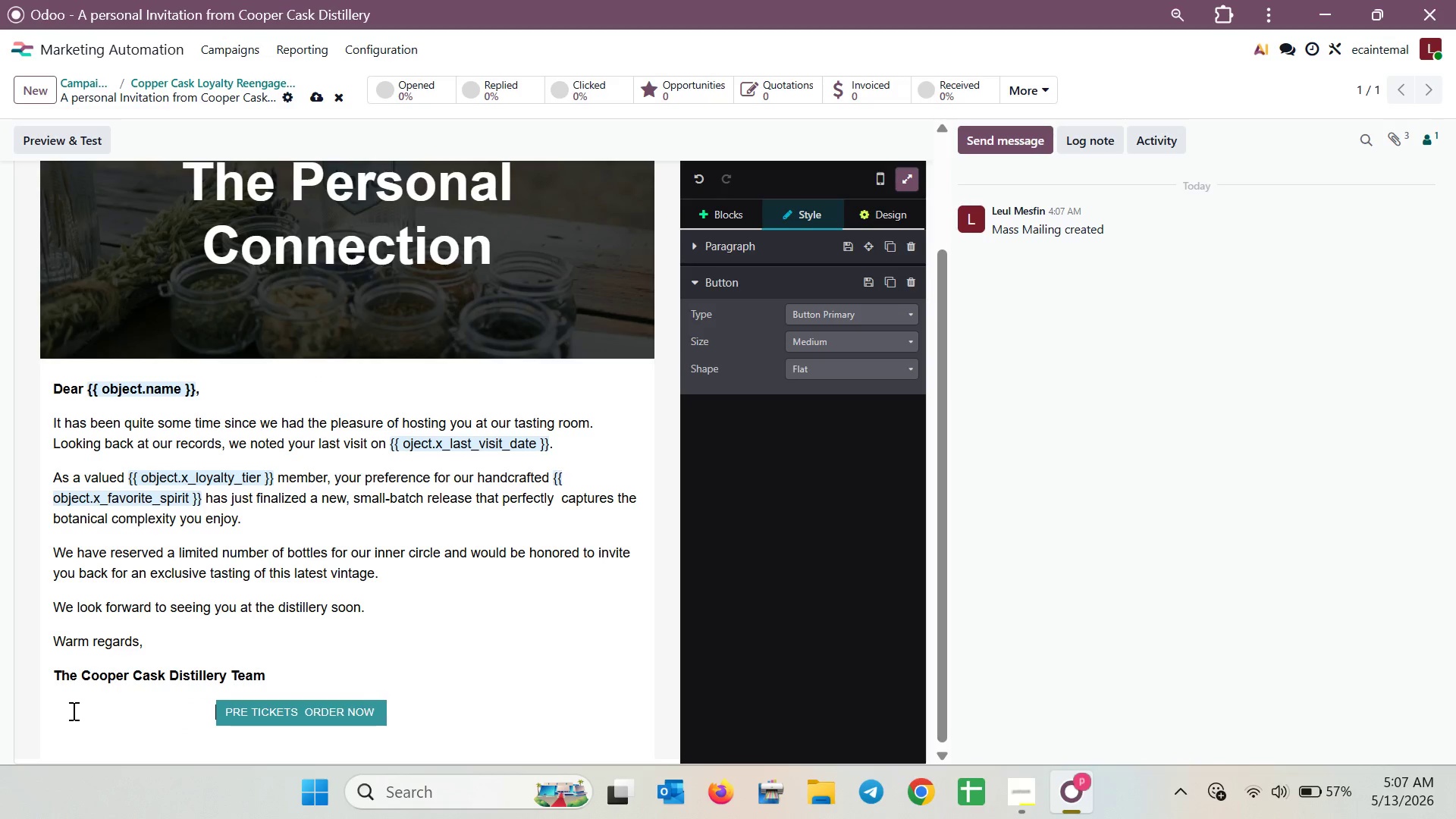 
key(Space)
 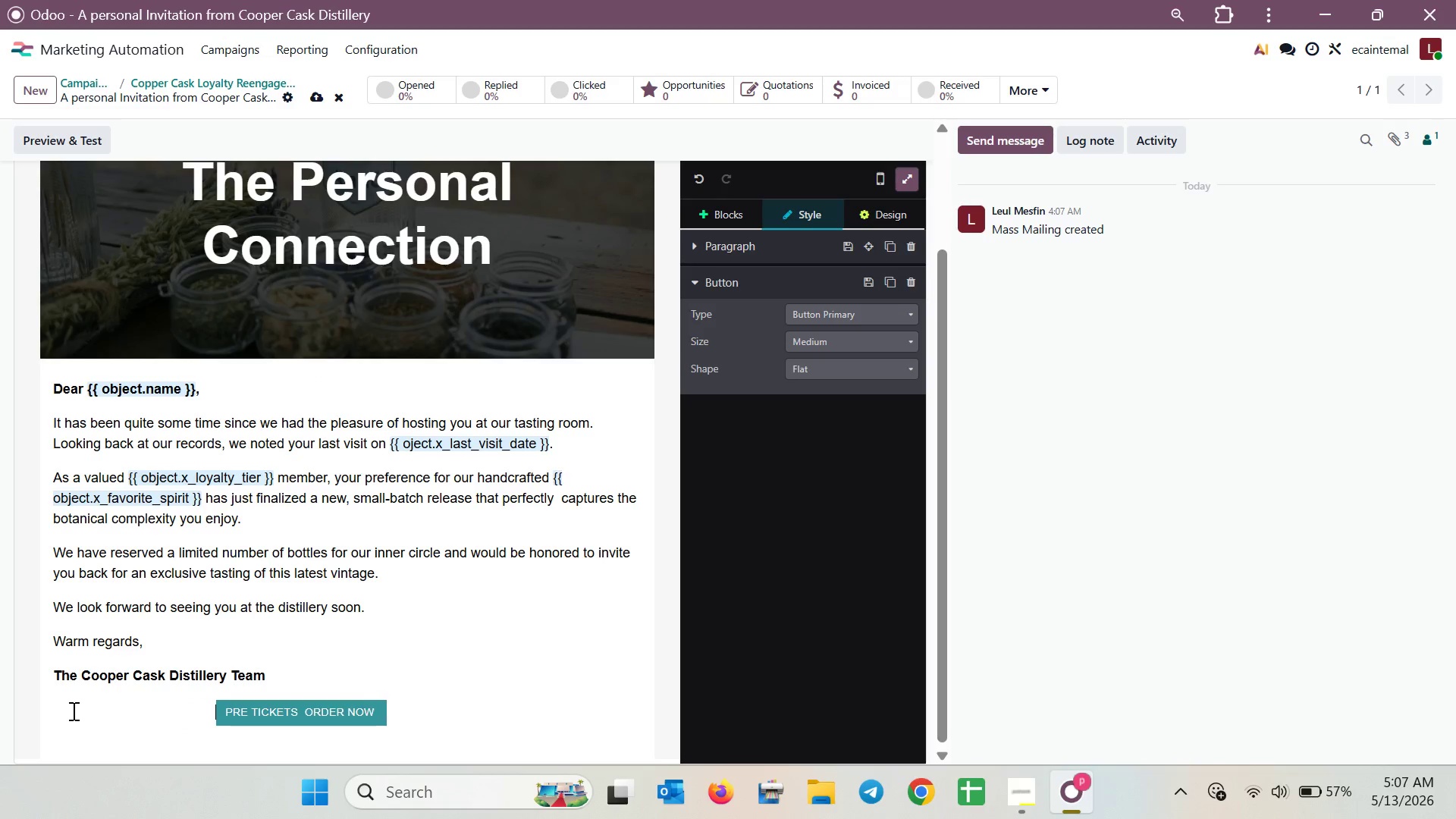 
key(Space)
 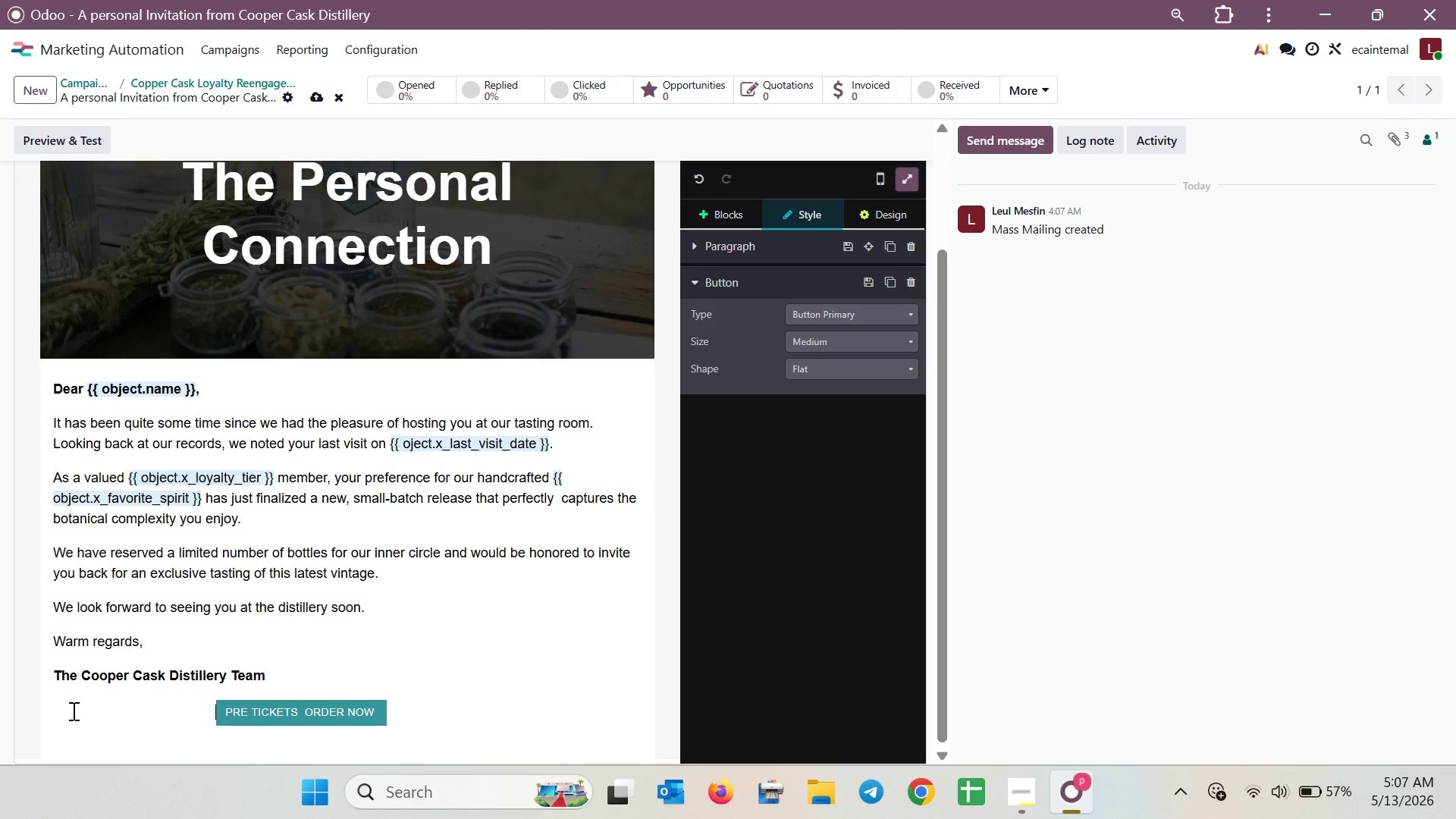 
key(Space)
 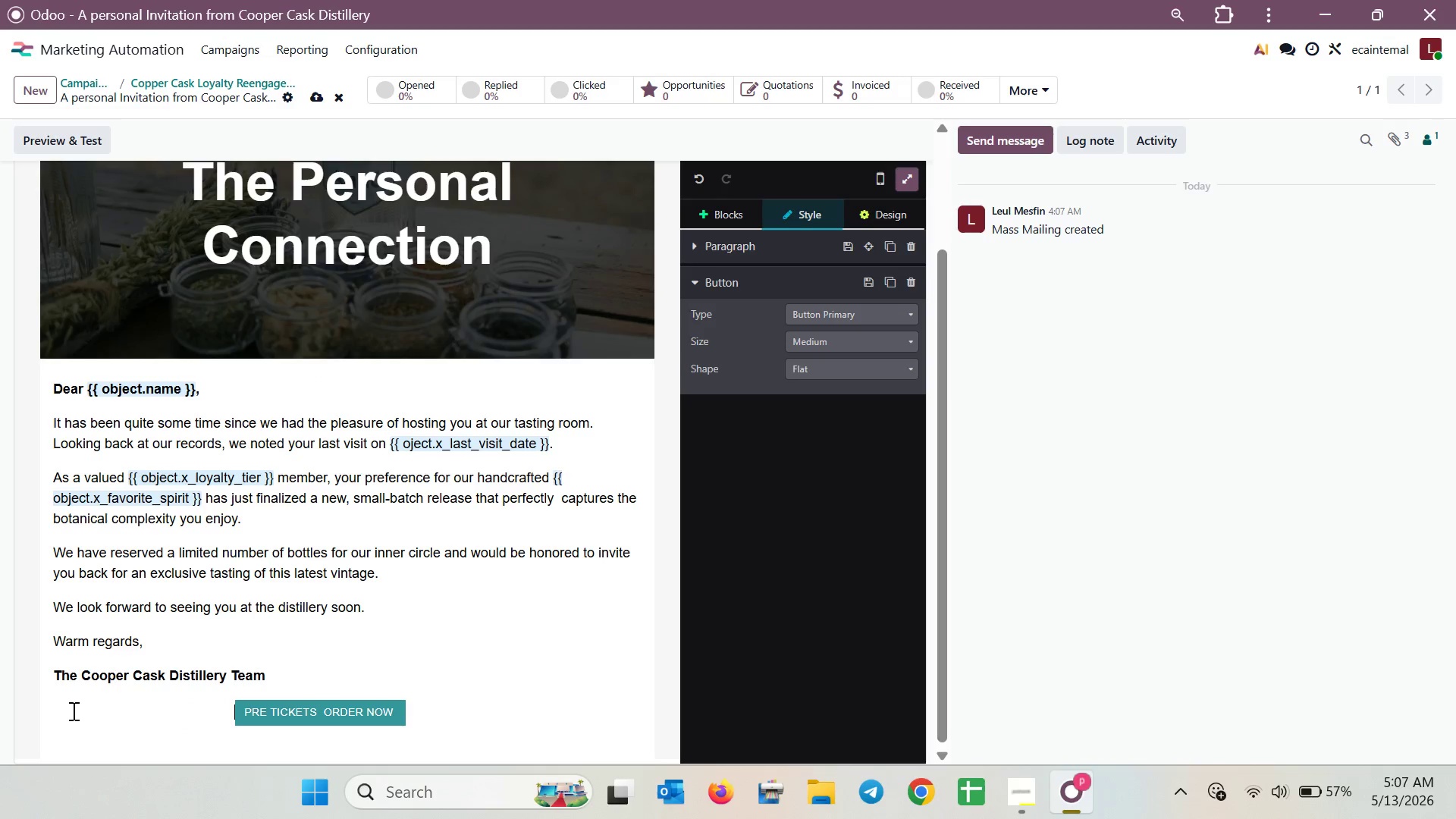 
hold_key(key=Space, duration=0.31)
 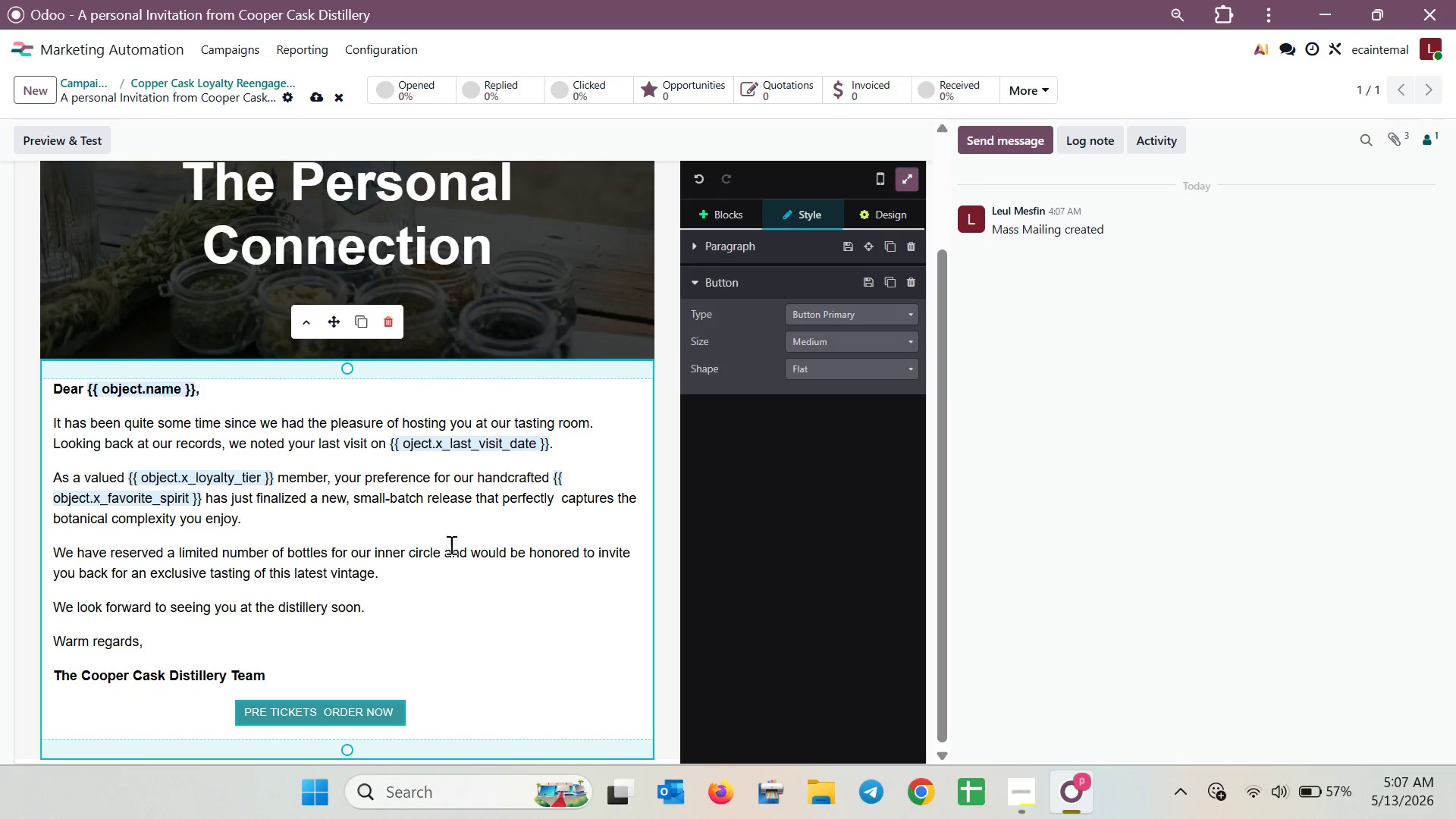 
hold_key(key=ControlLeft, duration=0.88)
scroll: coordinate [514, 532], scroll_direction: down, amount: 1.0
 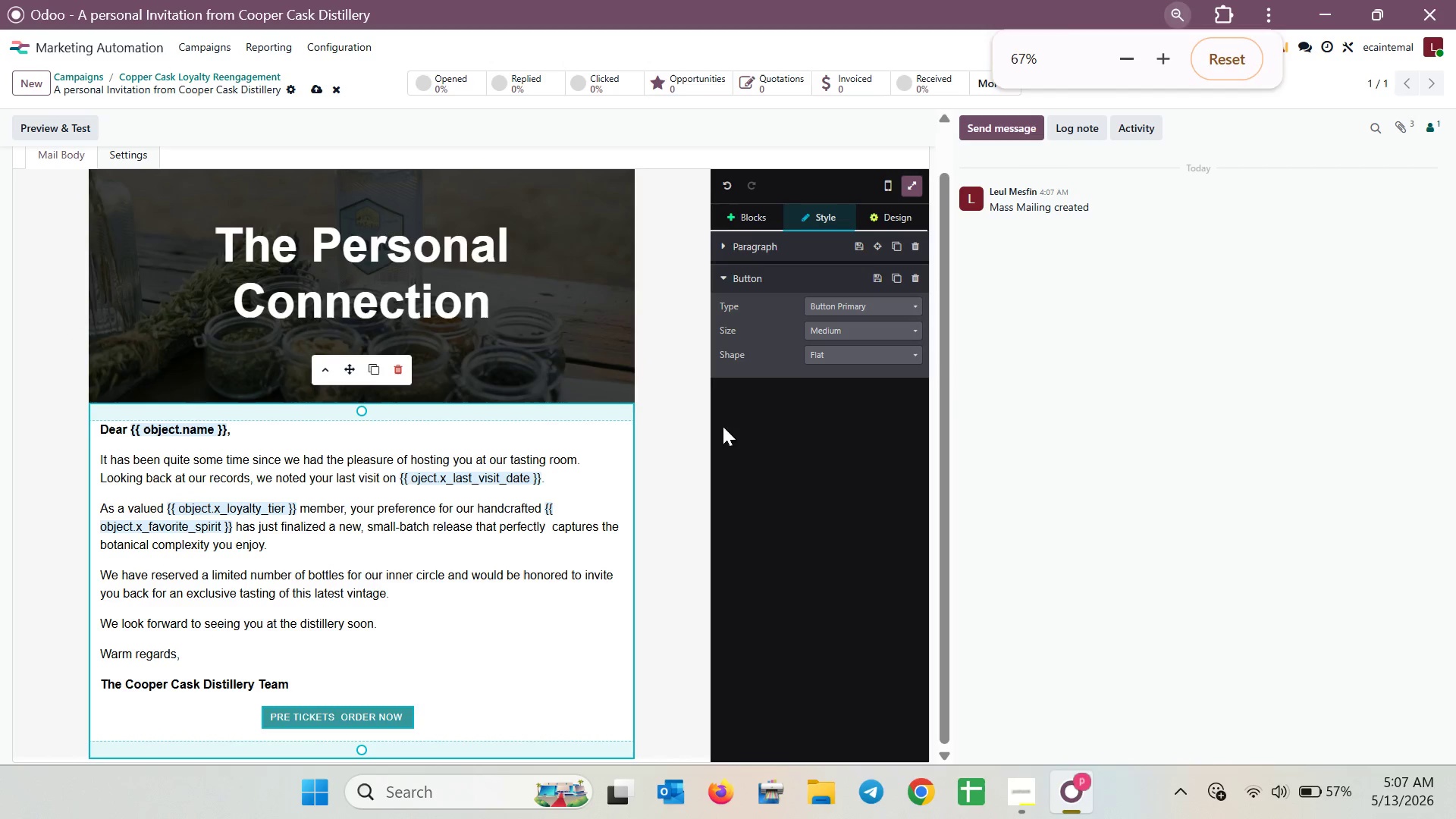 
left_click([1025, 366])
 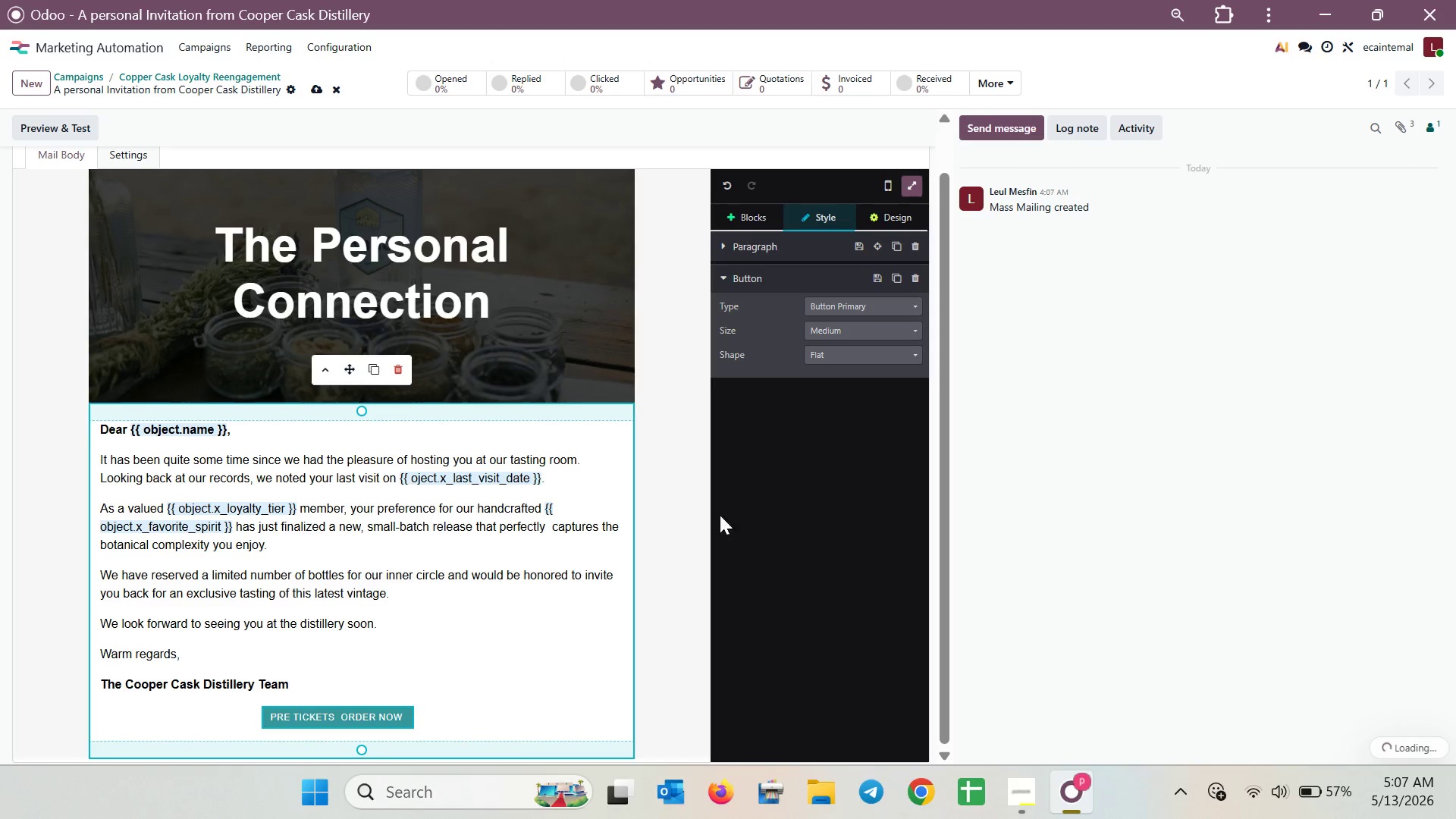 
left_click([679, 515])
 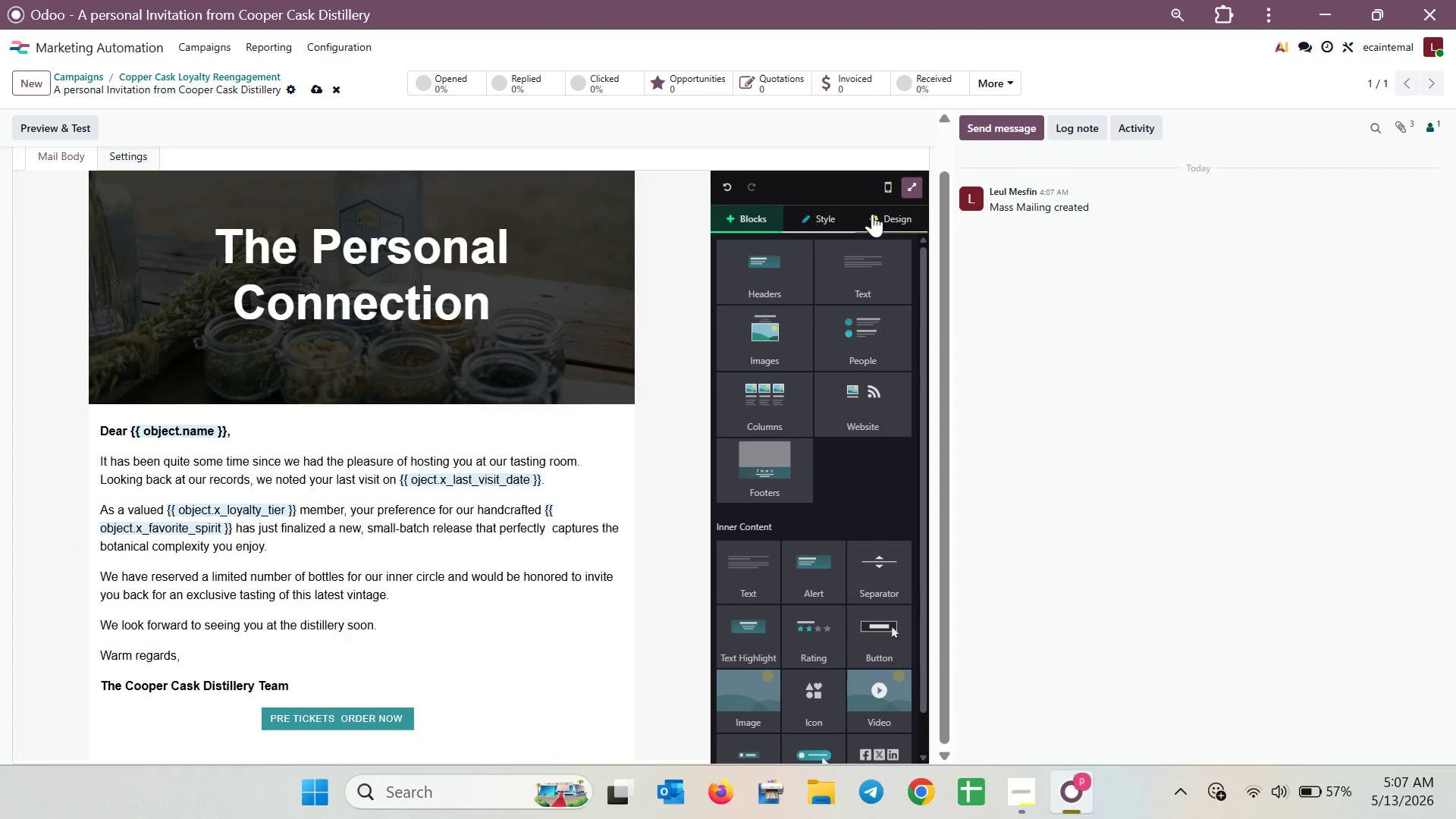 
left_click([884, 193])
 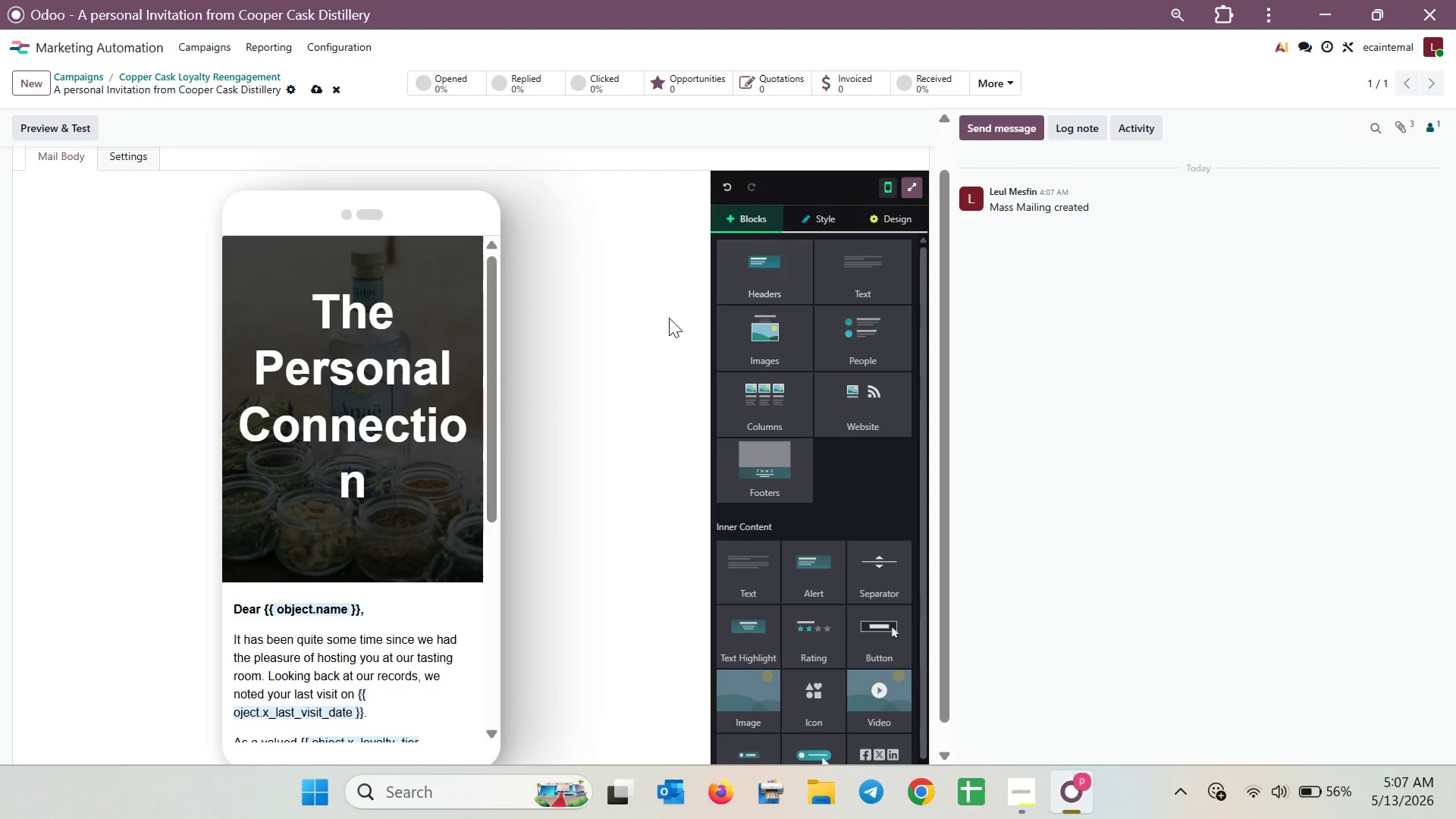 
scroll: coordinate [469, 428], scroll_direction: down, amount: 6.0
 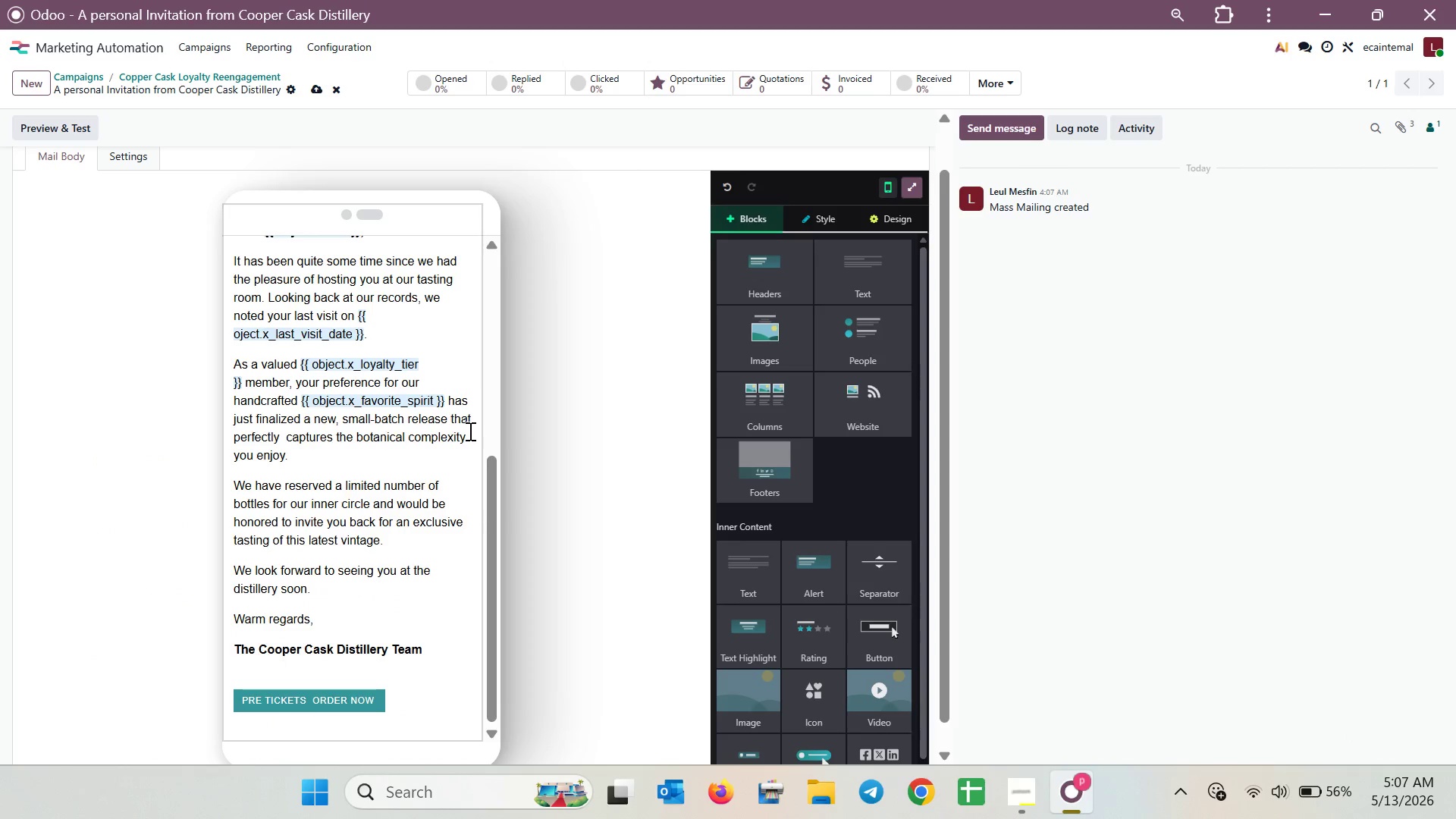 
scroll: coordinate [579, 359], scroll_direction: none, amount: 0.0
 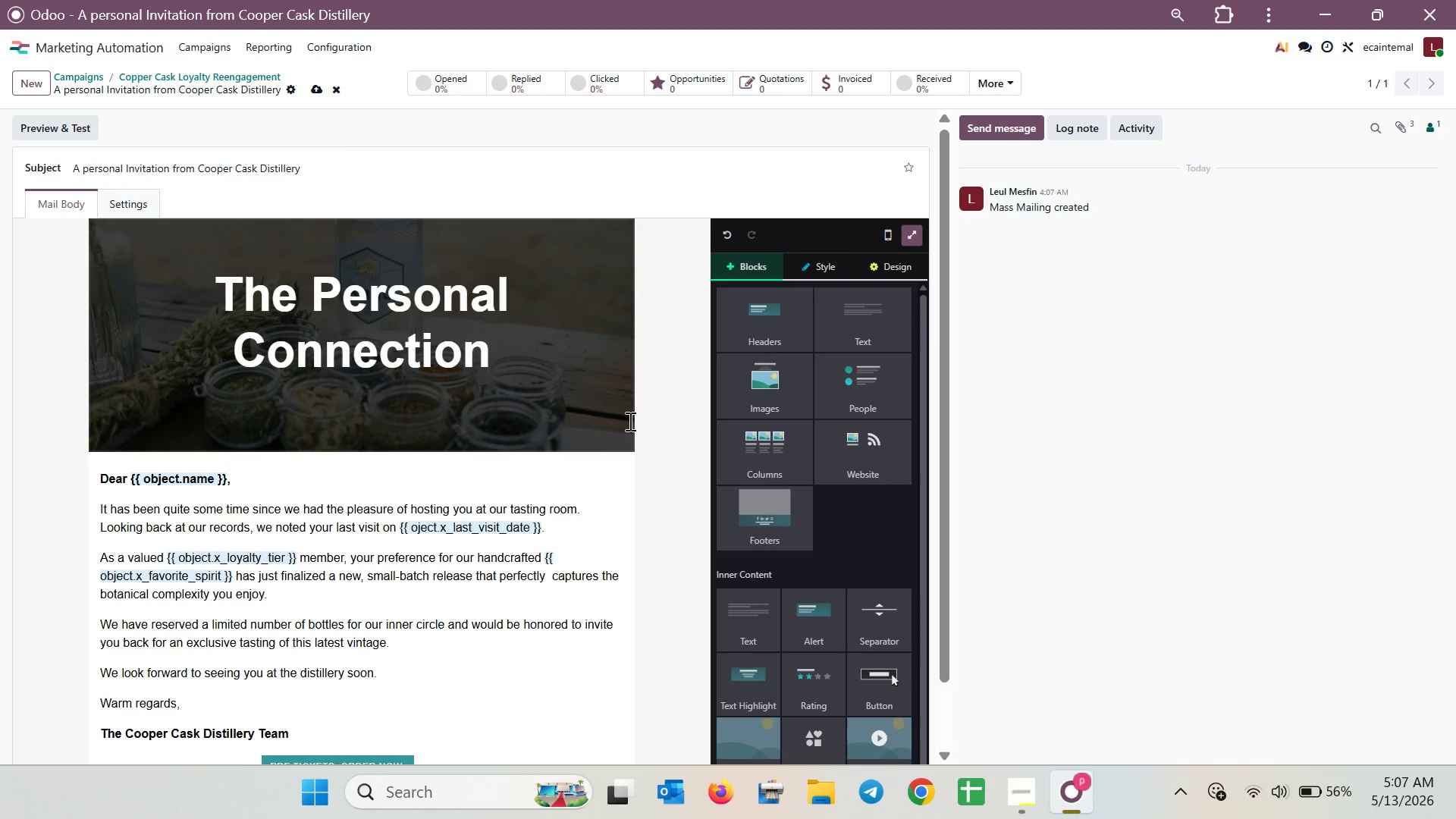 
hold_key(key=ControlLeft, duration=2.83)
scroll: coordinate [629, 421], scroll_direction: none, amount: 0.0
 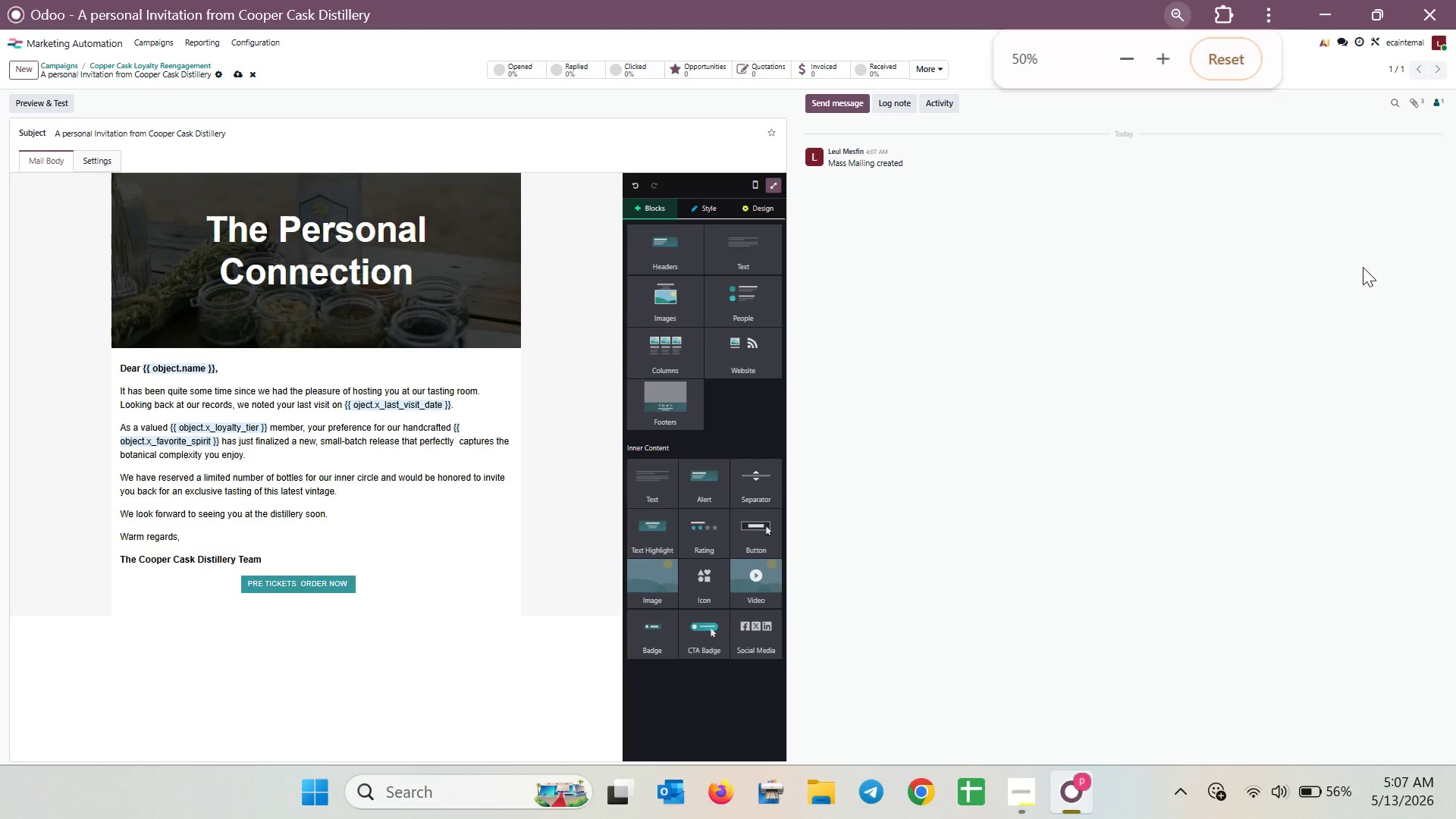 
hold_key(key=ControlLeft, duration=1.94)
scroll: coordinate [638, 446], scroll_direction: none, amount: 0.0
 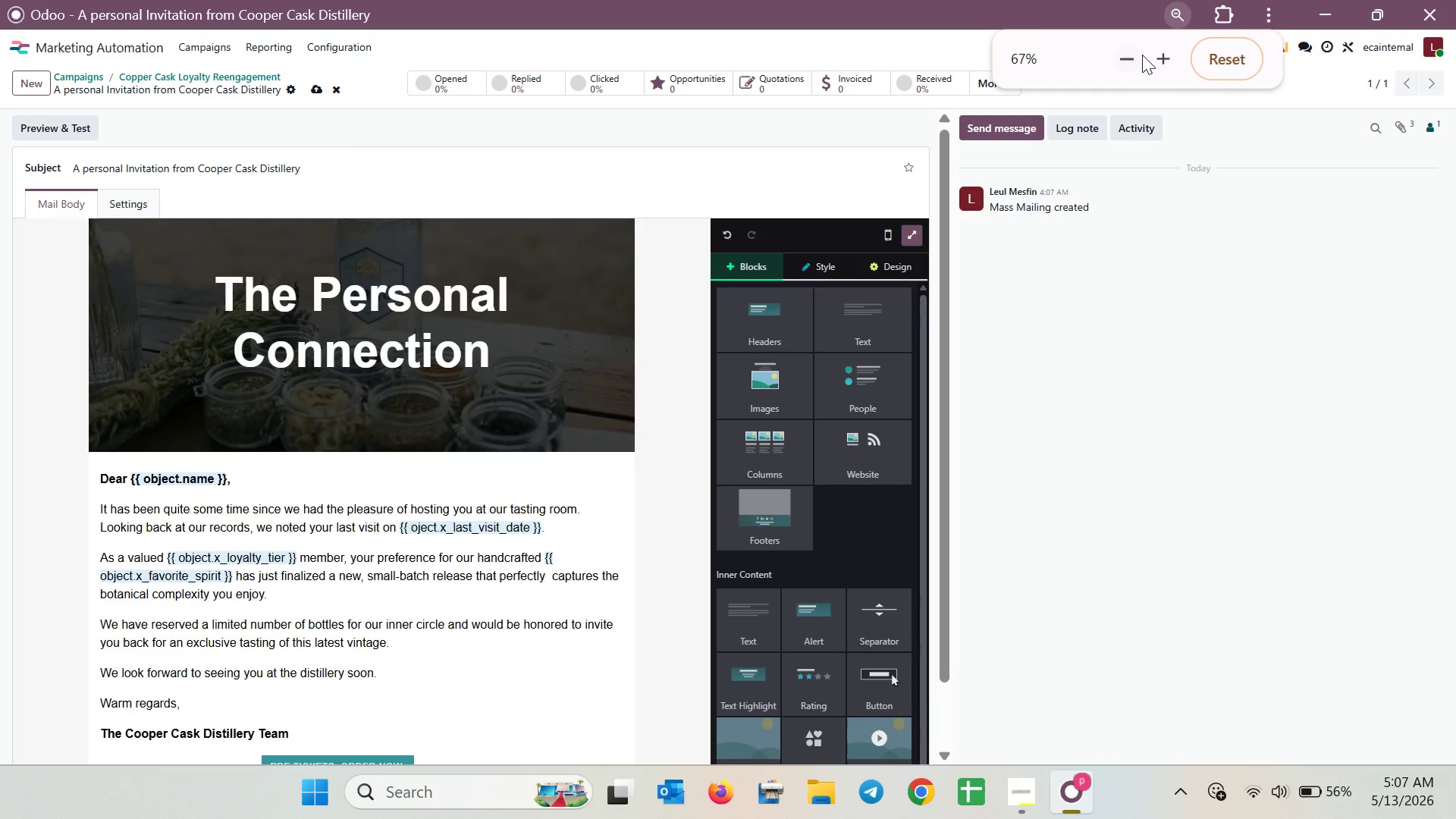 
left_click([1132, 58])
 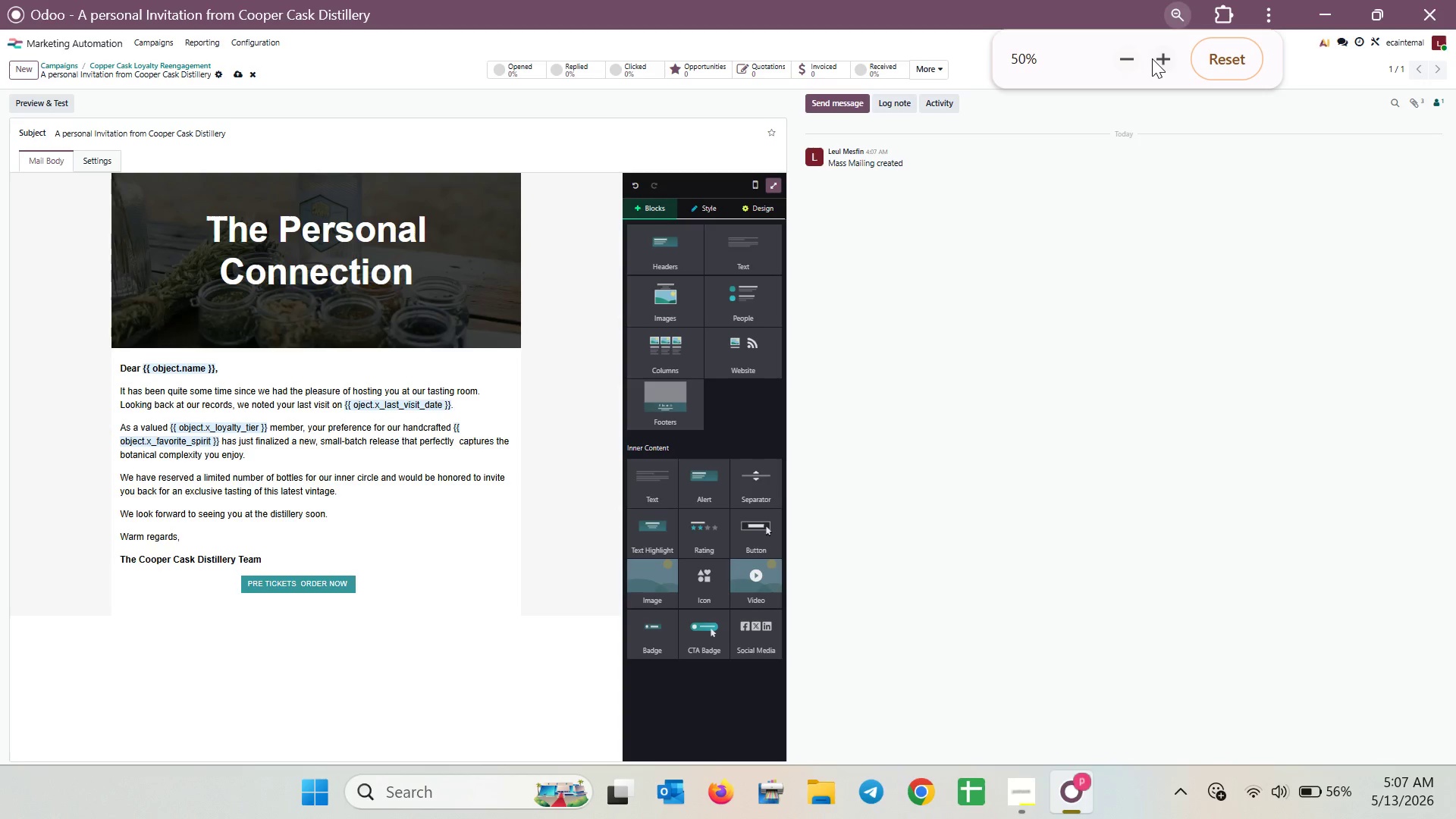 
left_click([1152, 58])
 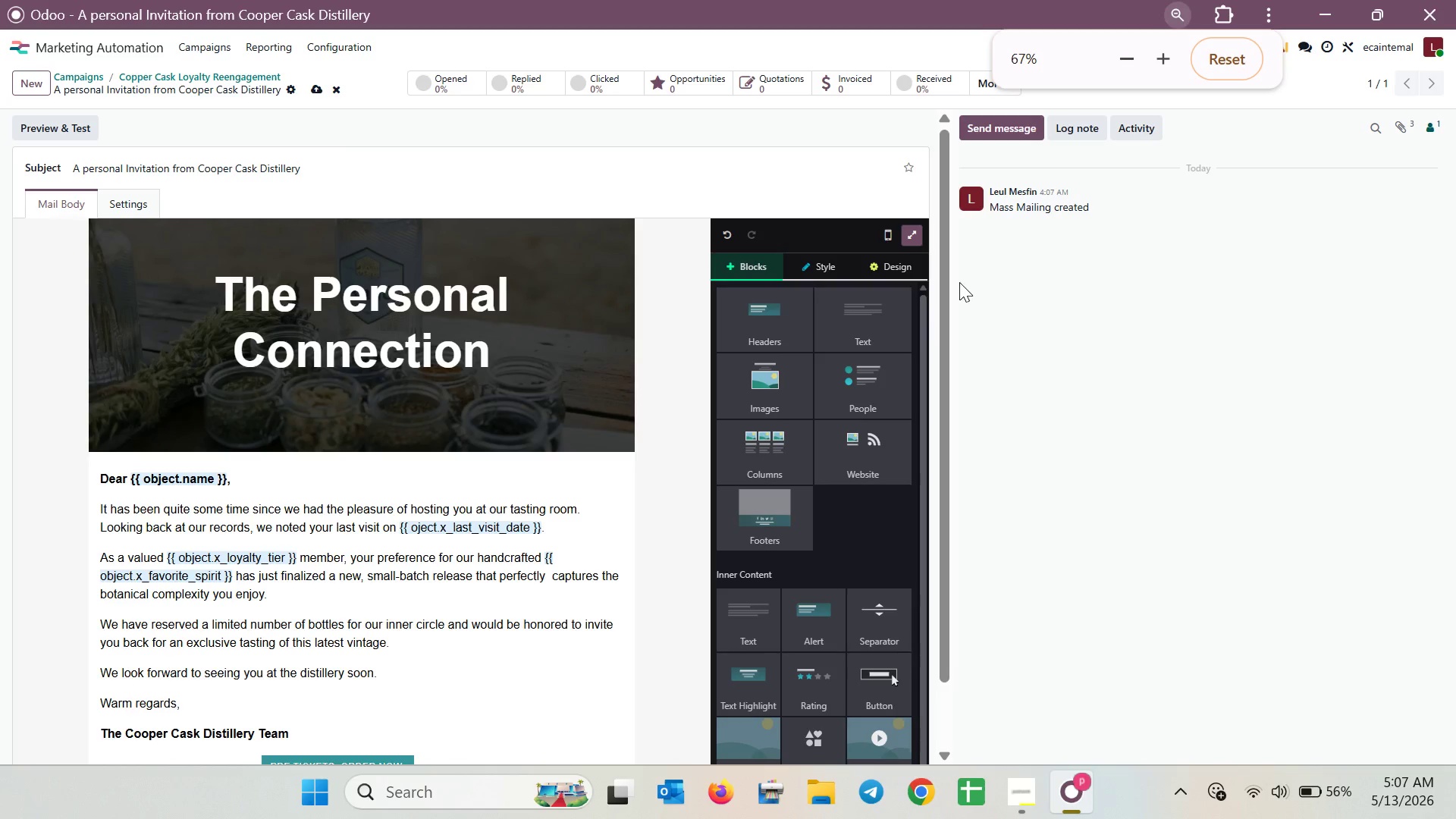 
left_click_drag(start_coordinate=[947, 249], to_coordinate=[950, 259])
 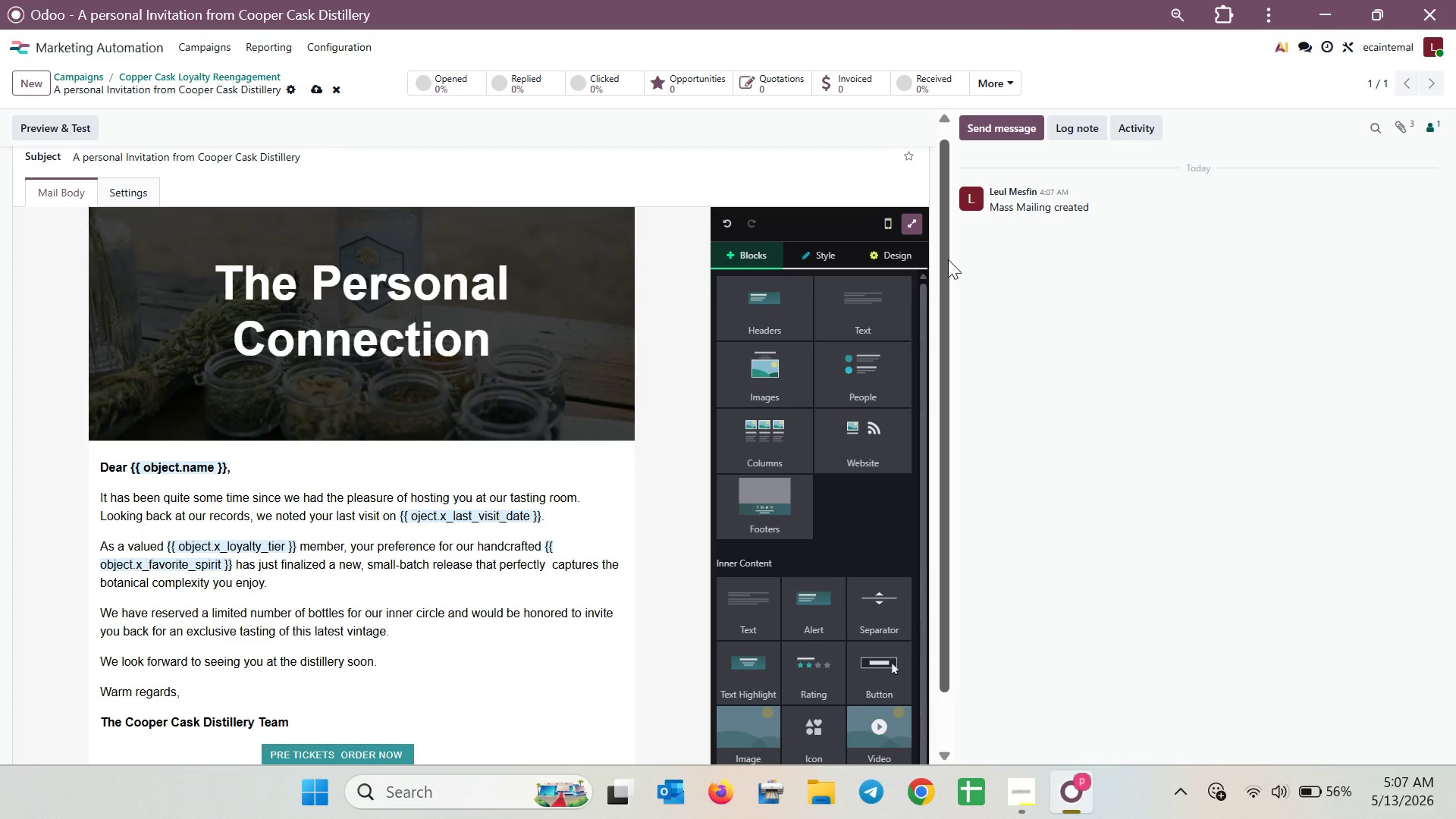 
key(Meta+Shift+S)
 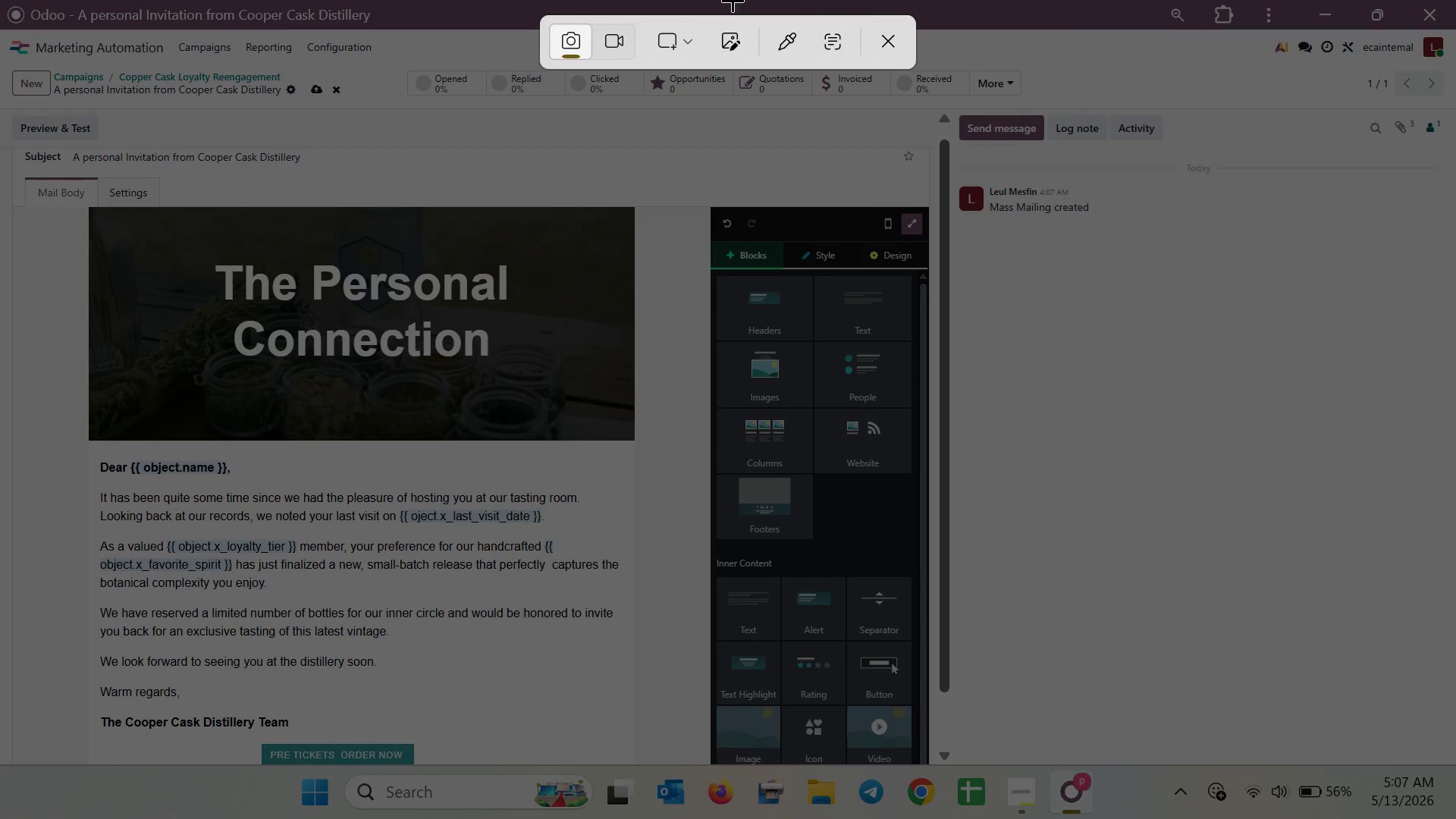 
left_click([669, 39])
 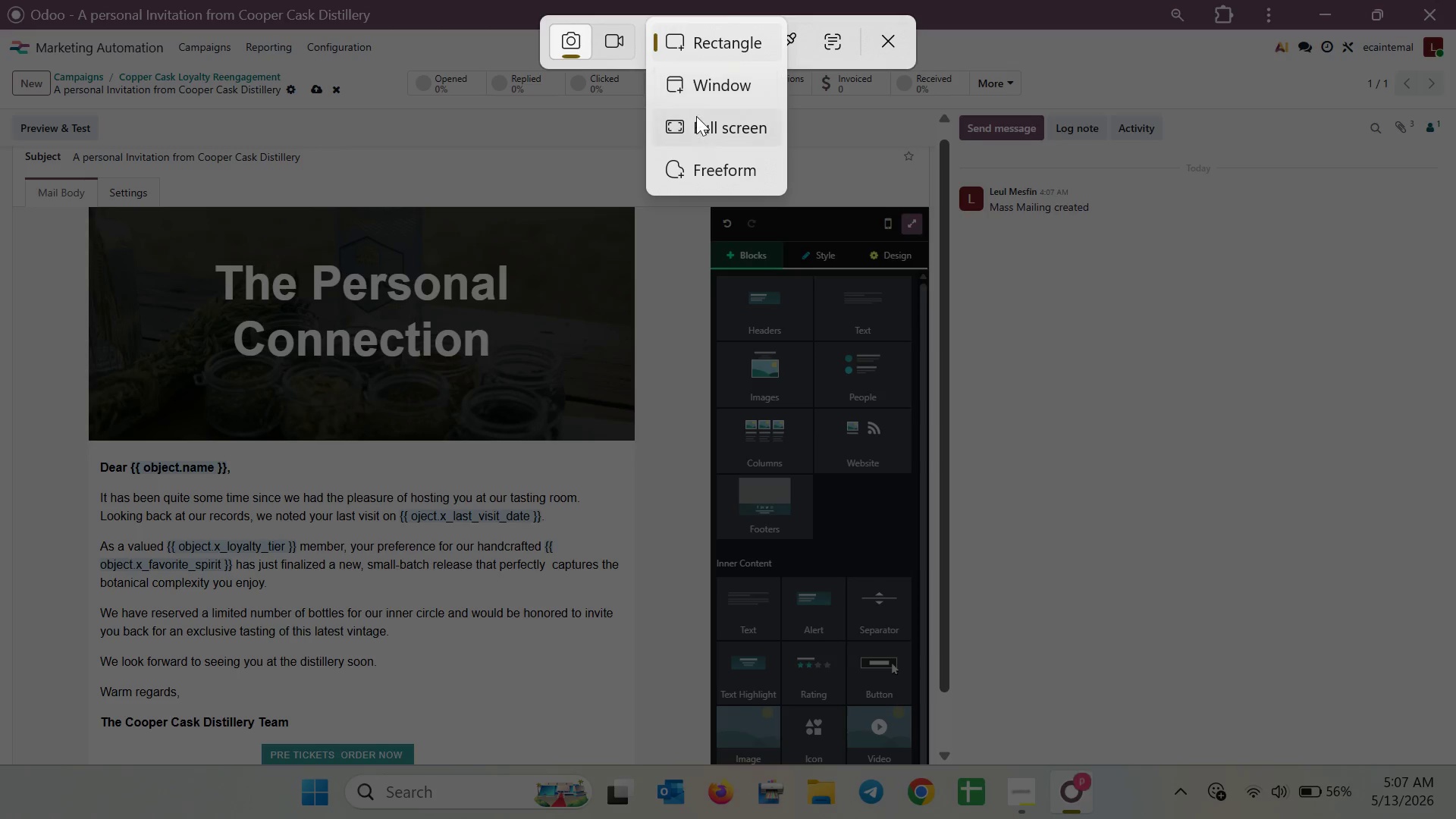 
left_click([697, 117])
 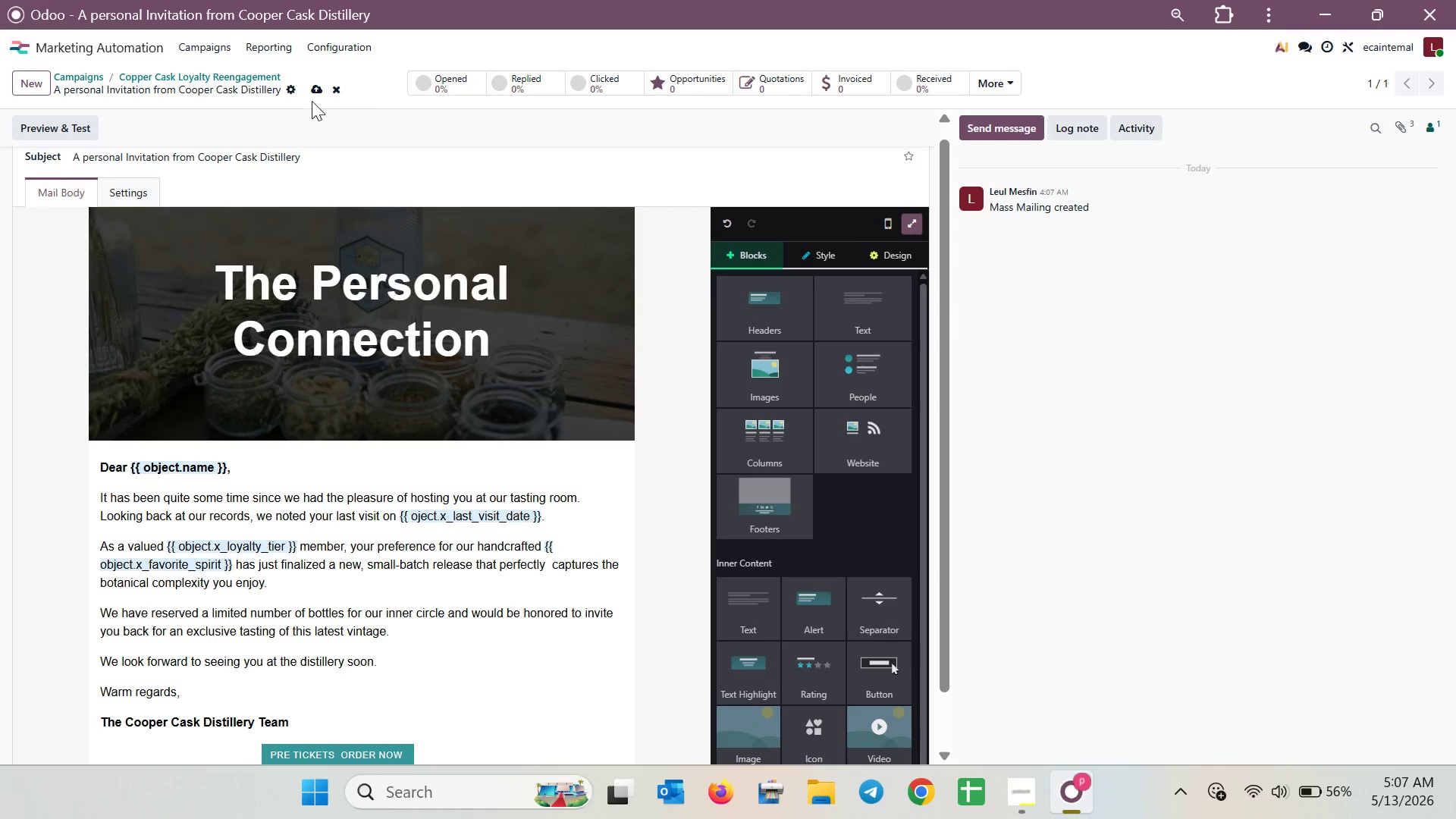 
left_click([311, 85])
 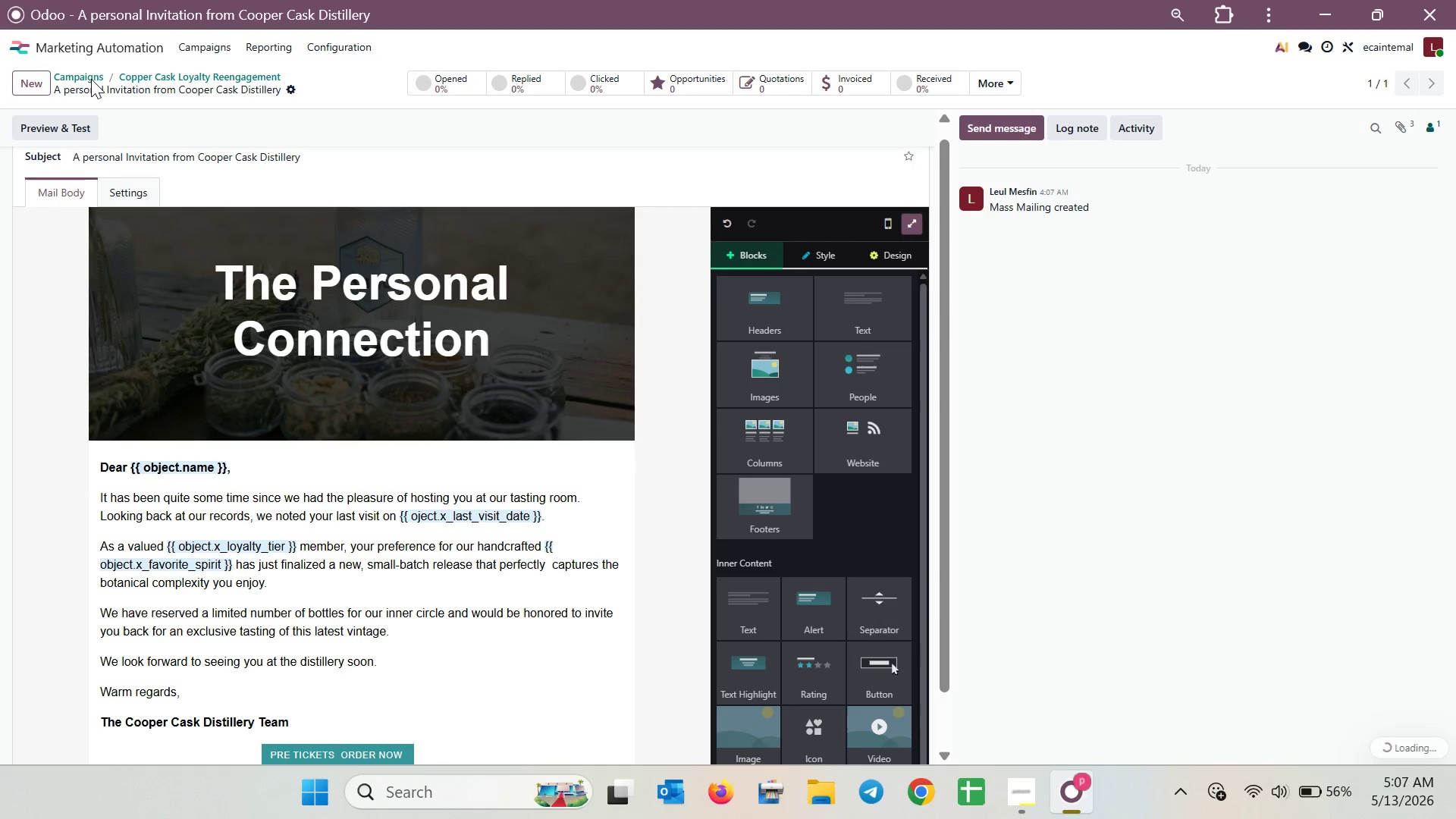 
left_click([65, 74])
 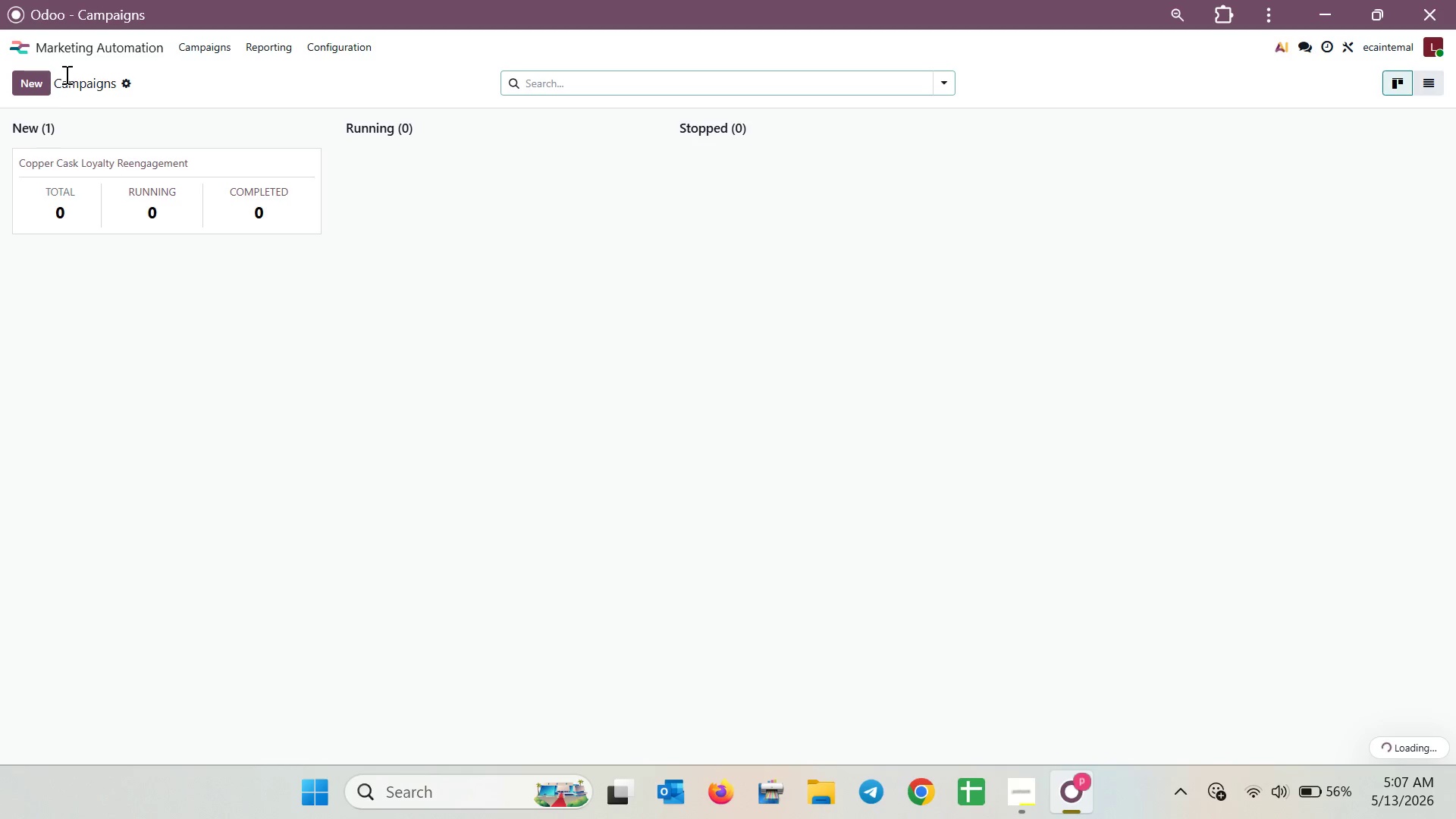 
left_click([155, 224])
 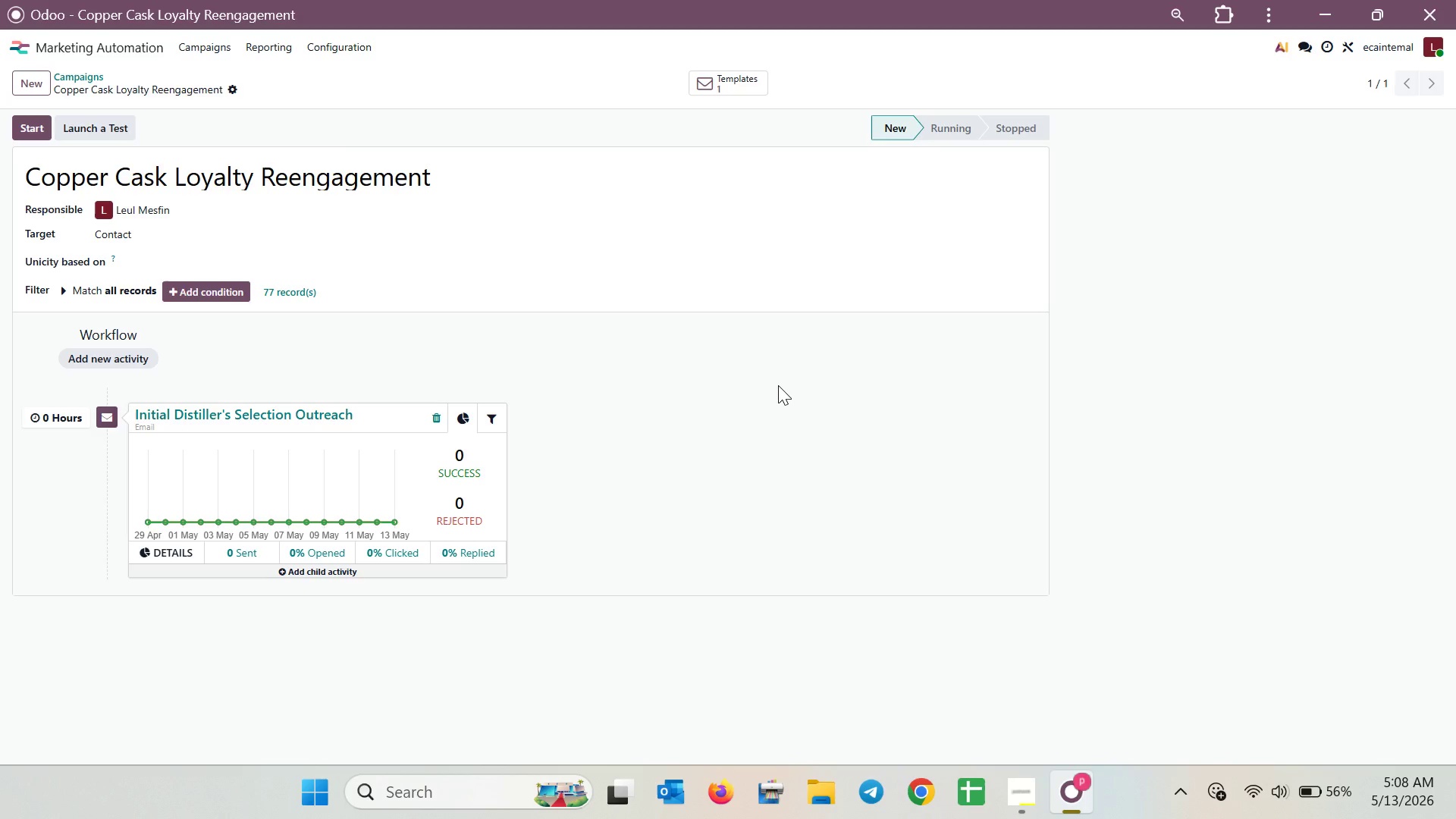 
wait(28.25)
 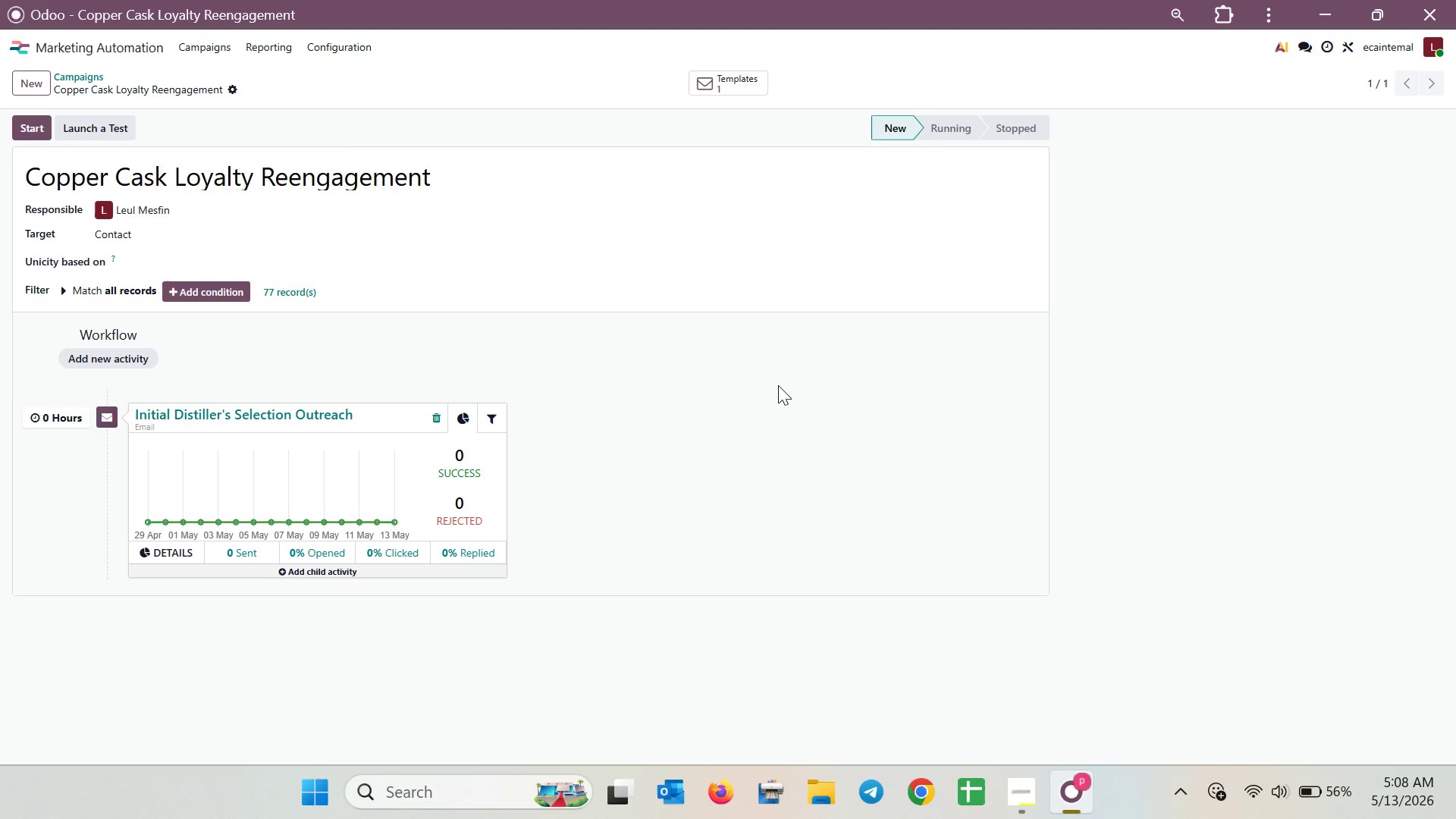 
left_click([1025, 786])